 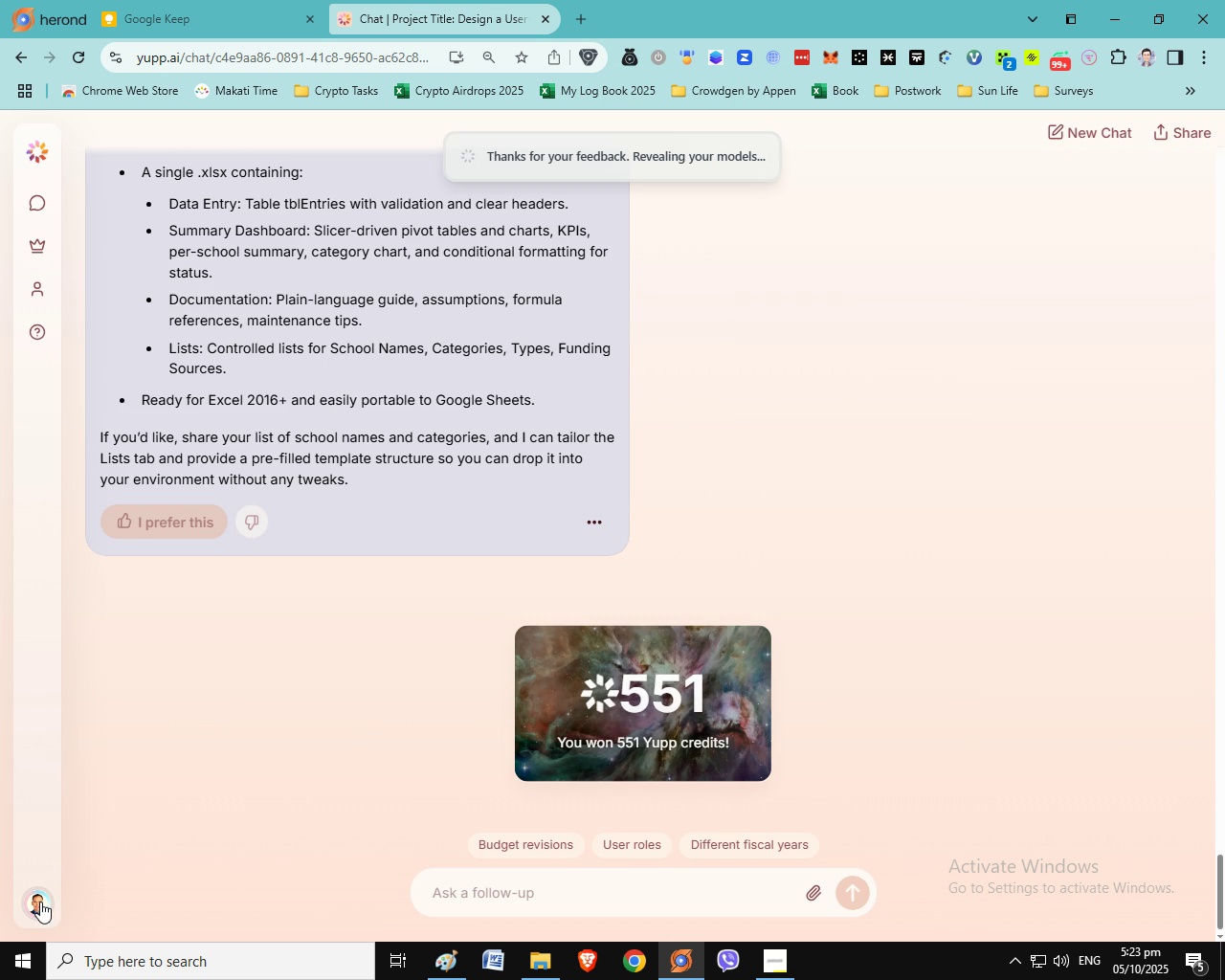 
left_click([40, 902])
 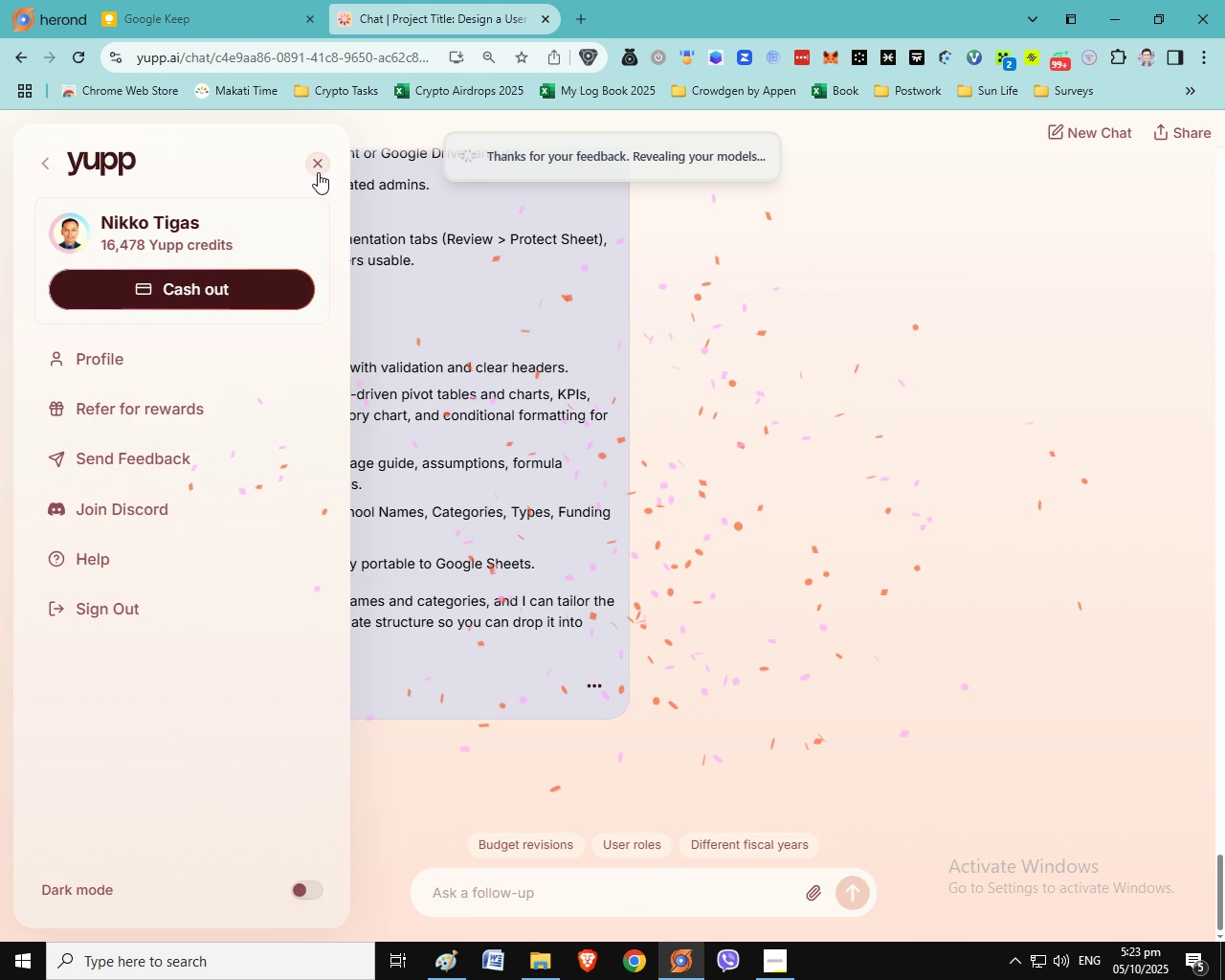 
left_click([816, 557])
 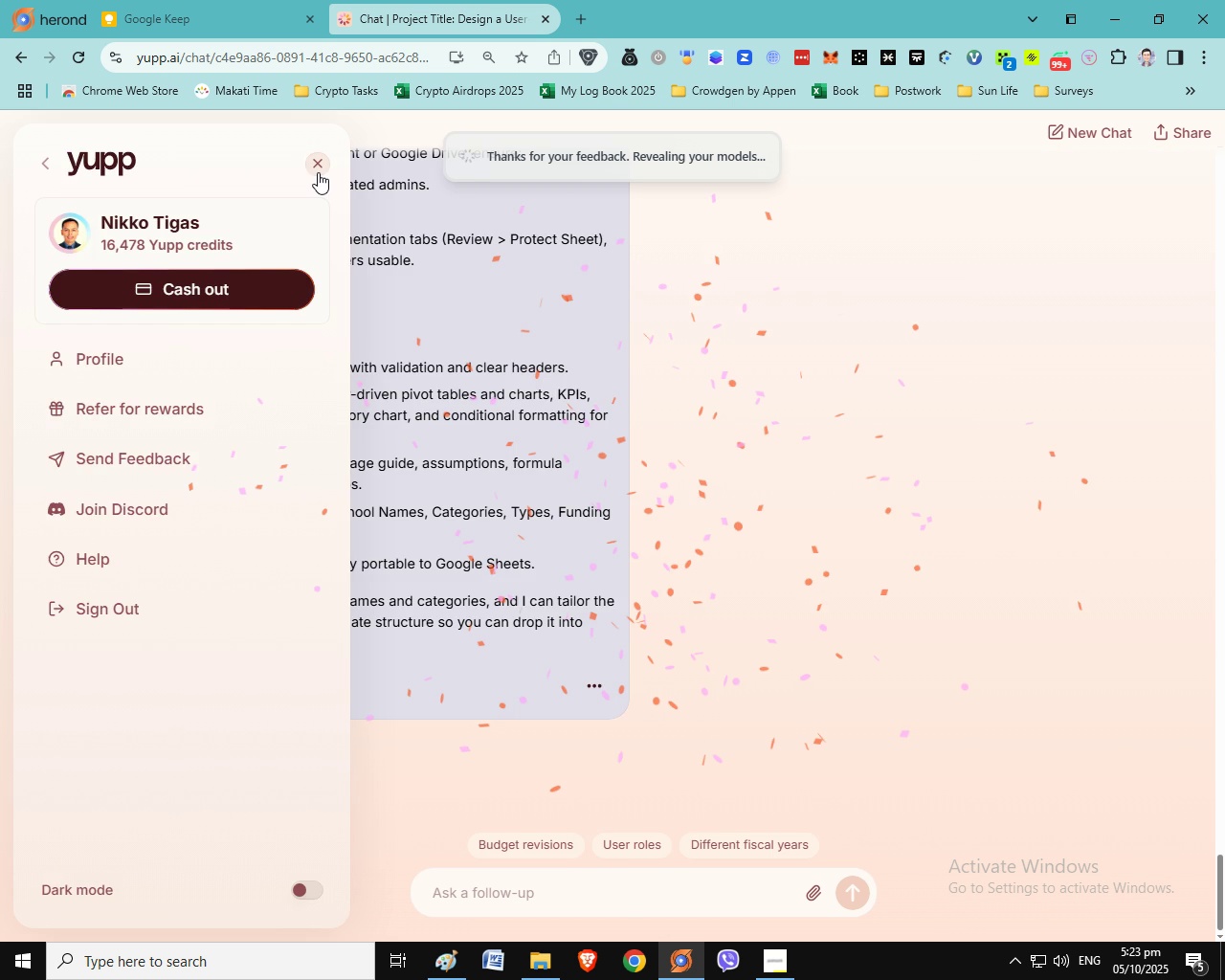 
wait(6.67)
 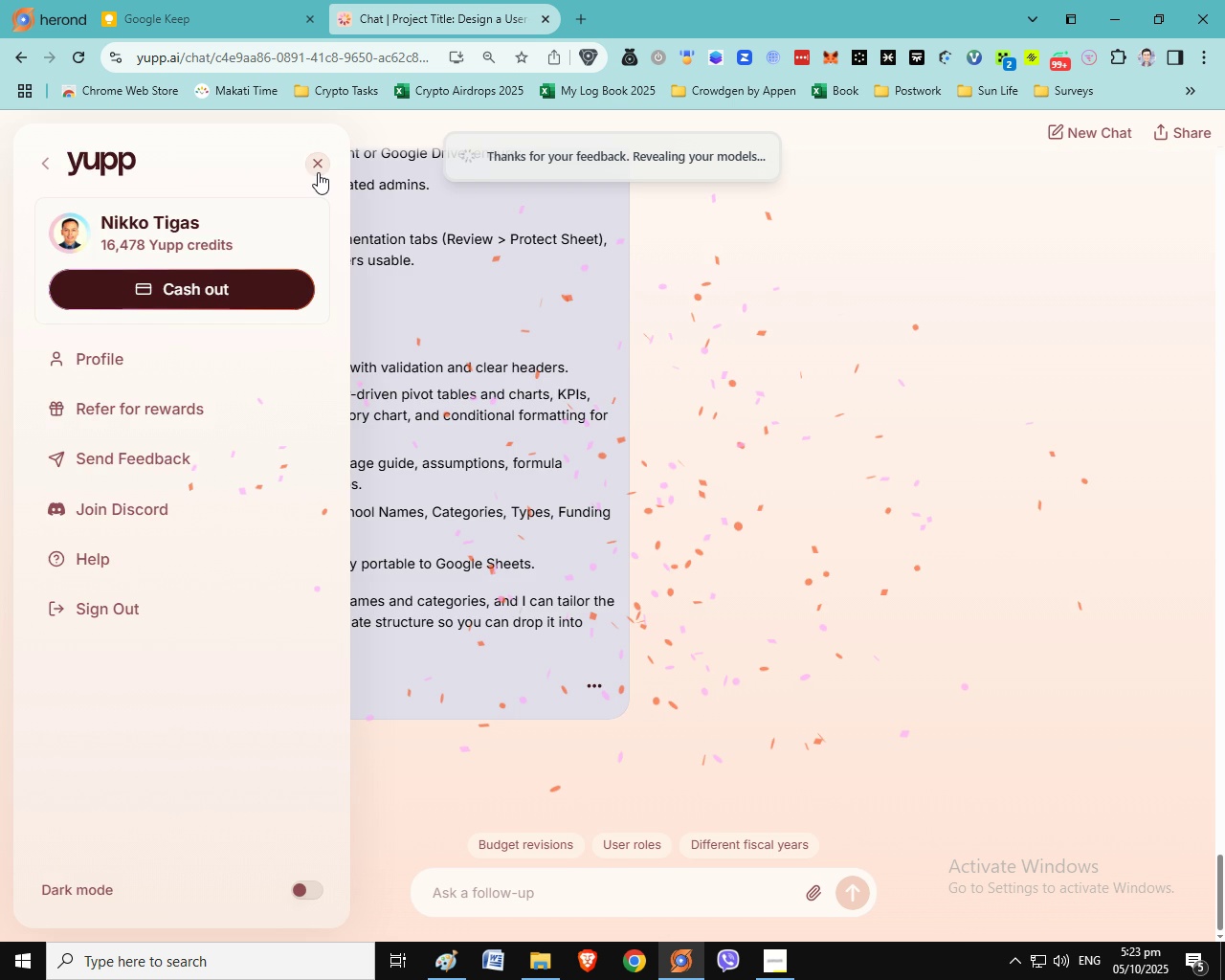 
left_click([30, 167])
 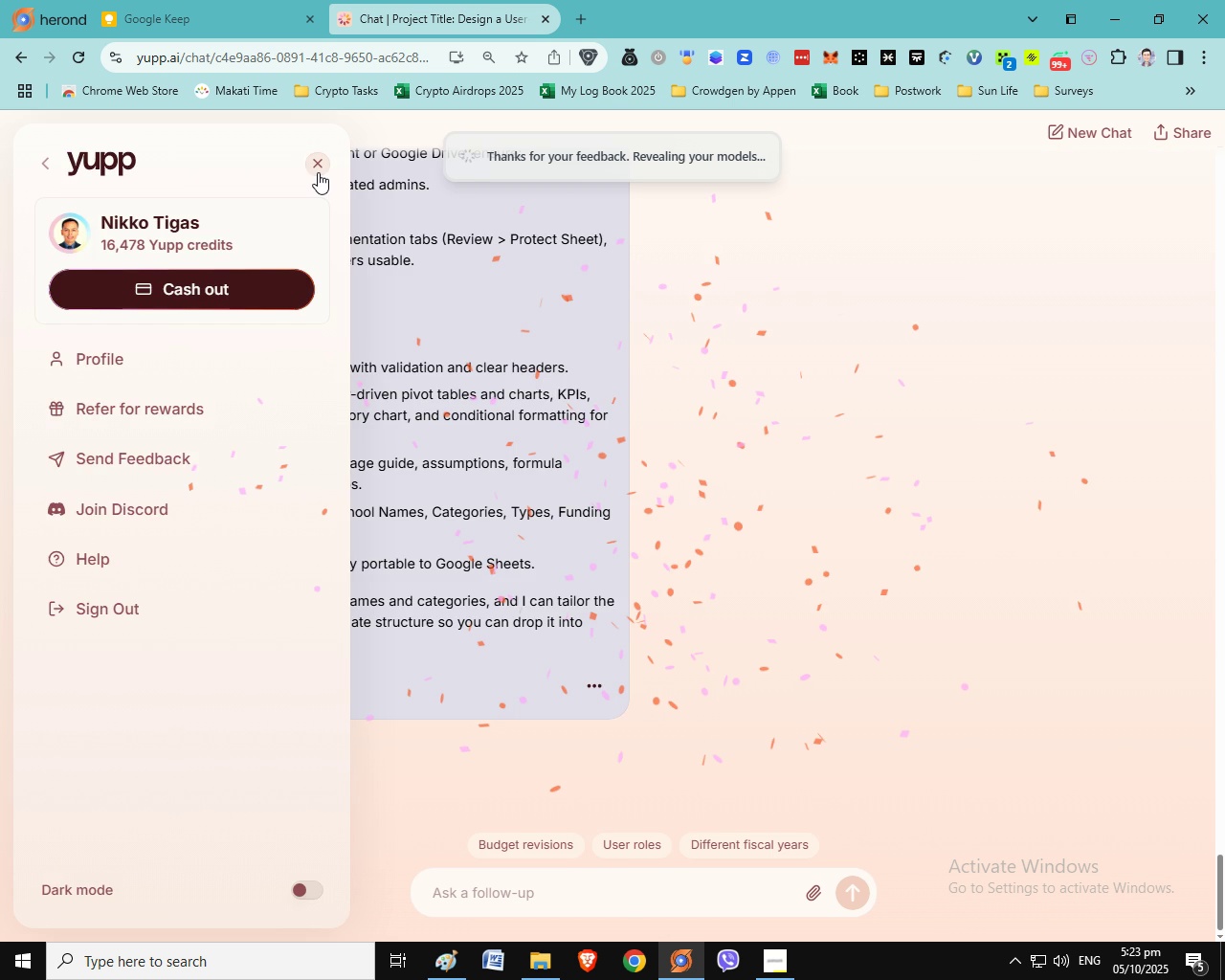 
scroll: coordinate [1207, 769], scroll_direction: up, amount: 40.0